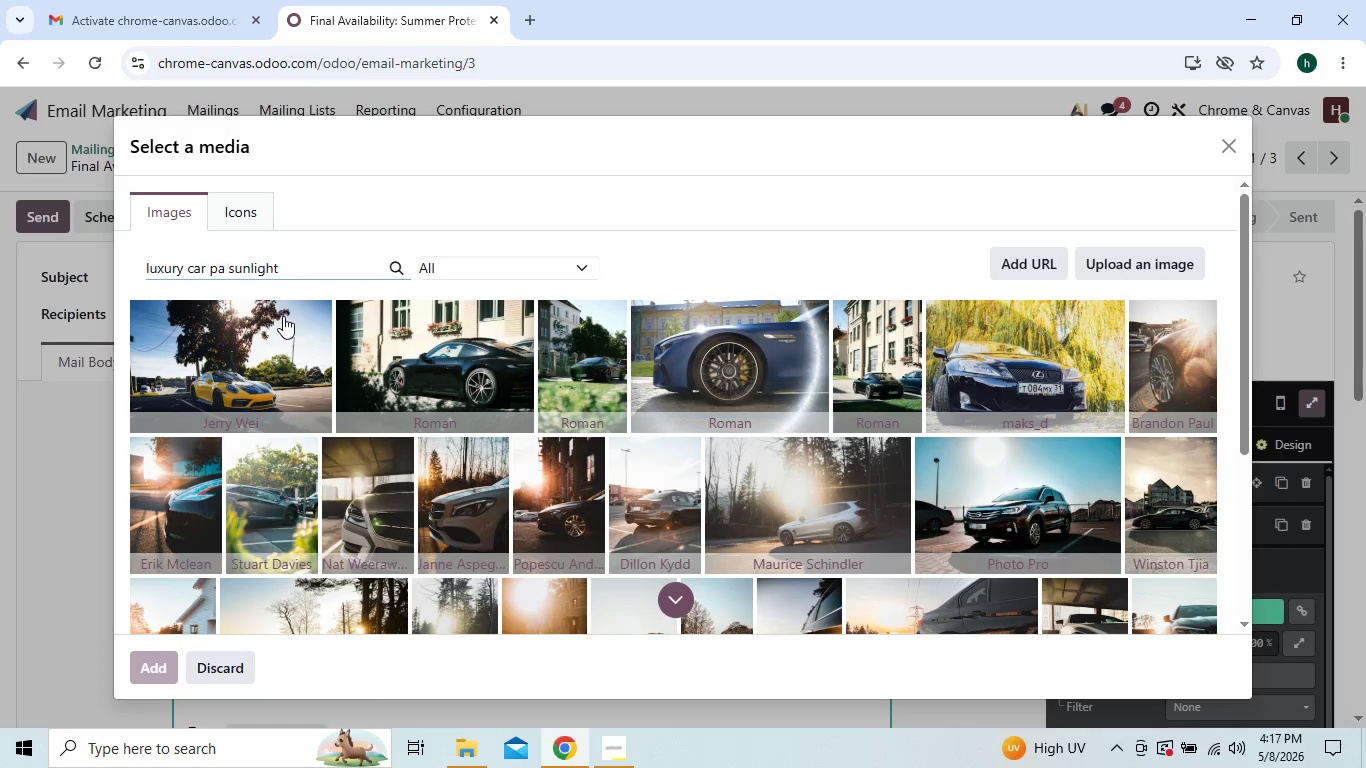 
key(Backspace)
 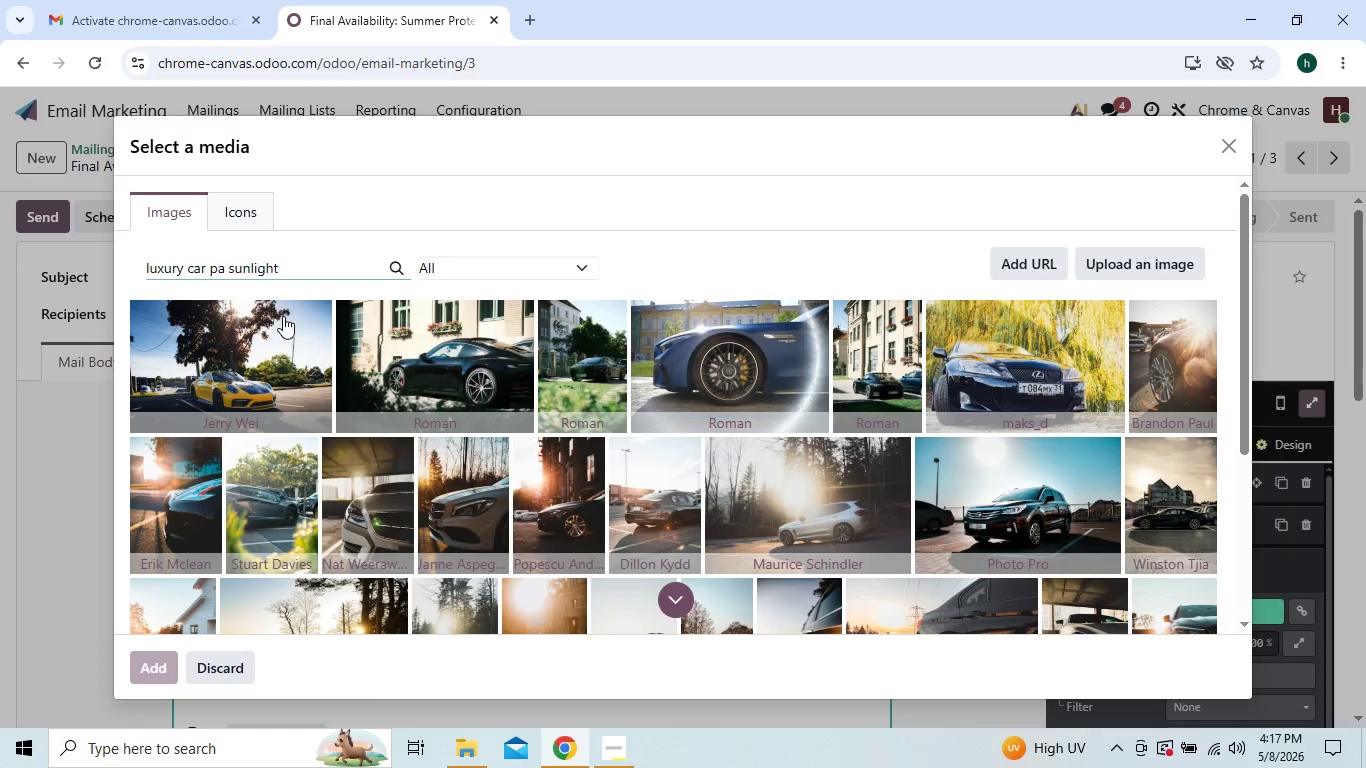 
key(Backspace)
 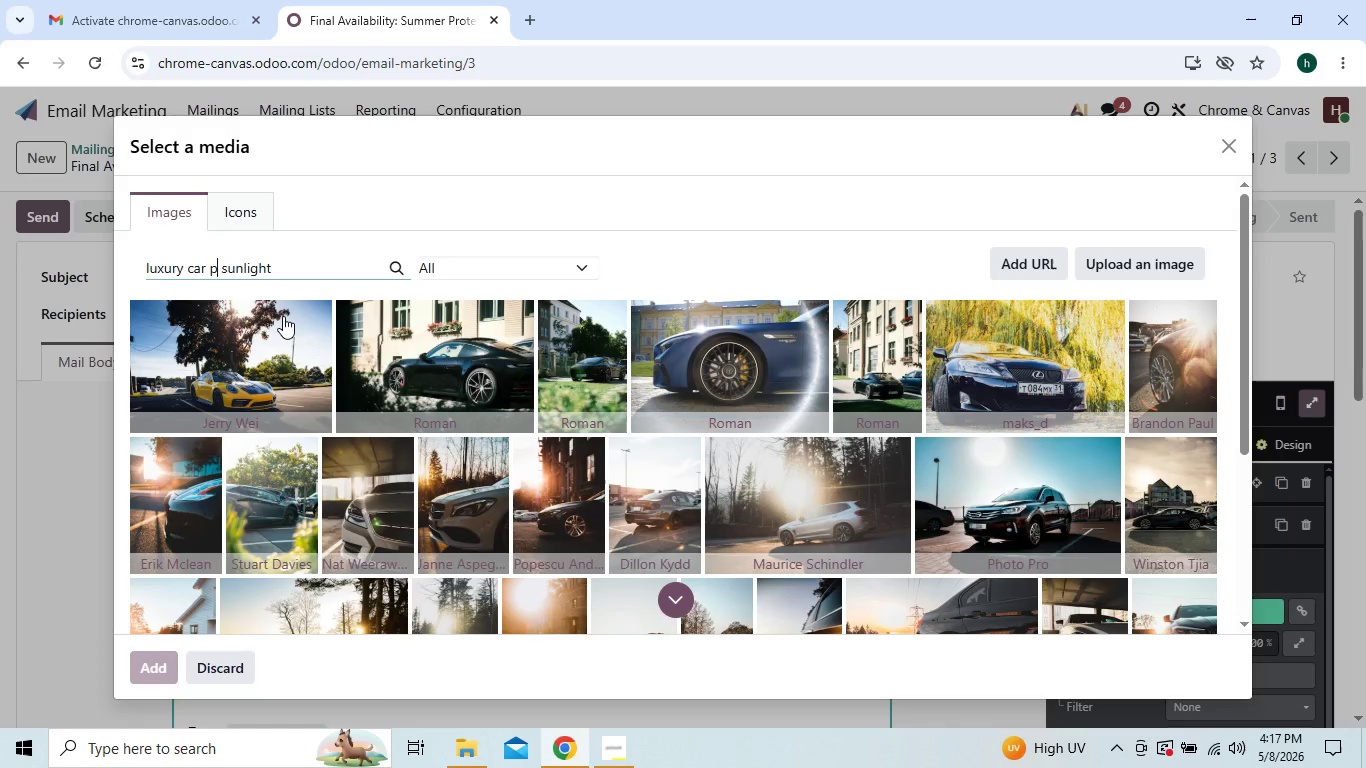 
key(Backspace)
 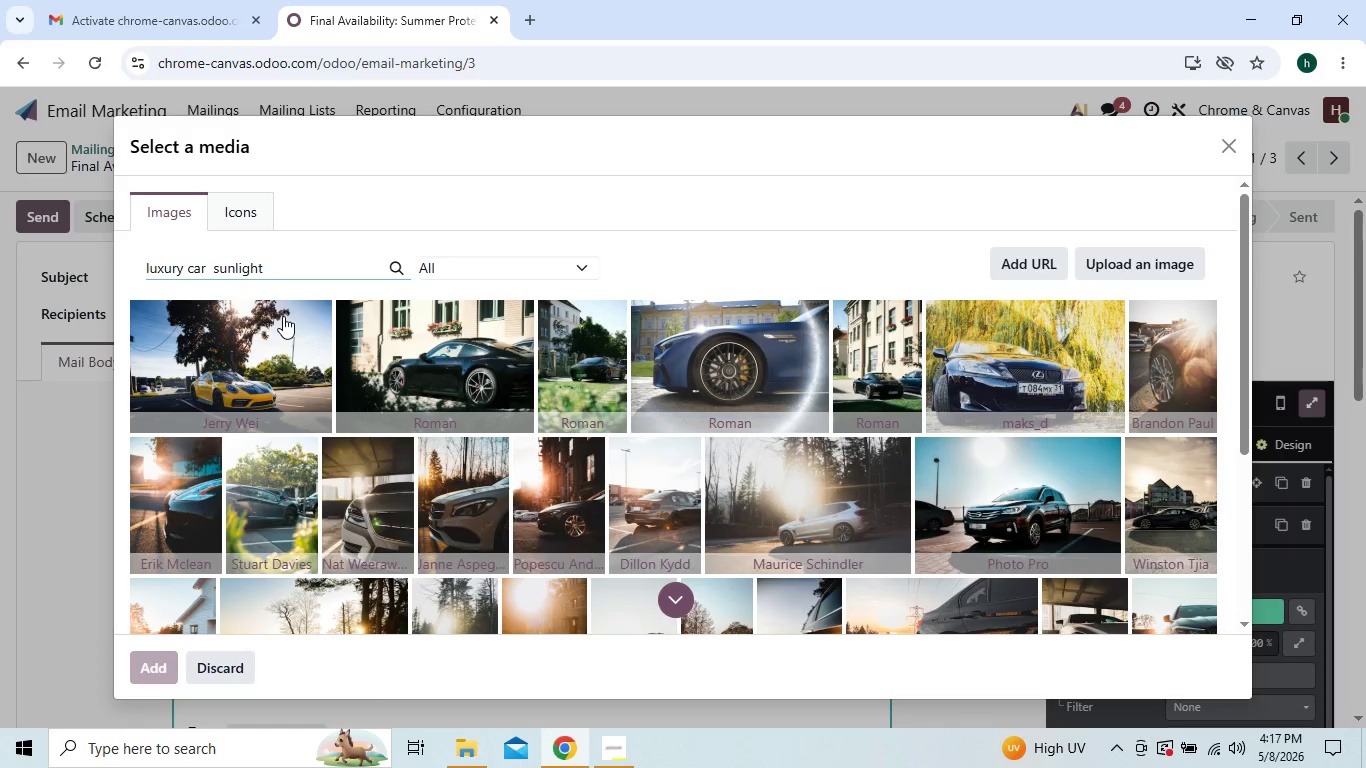 
key(I)
 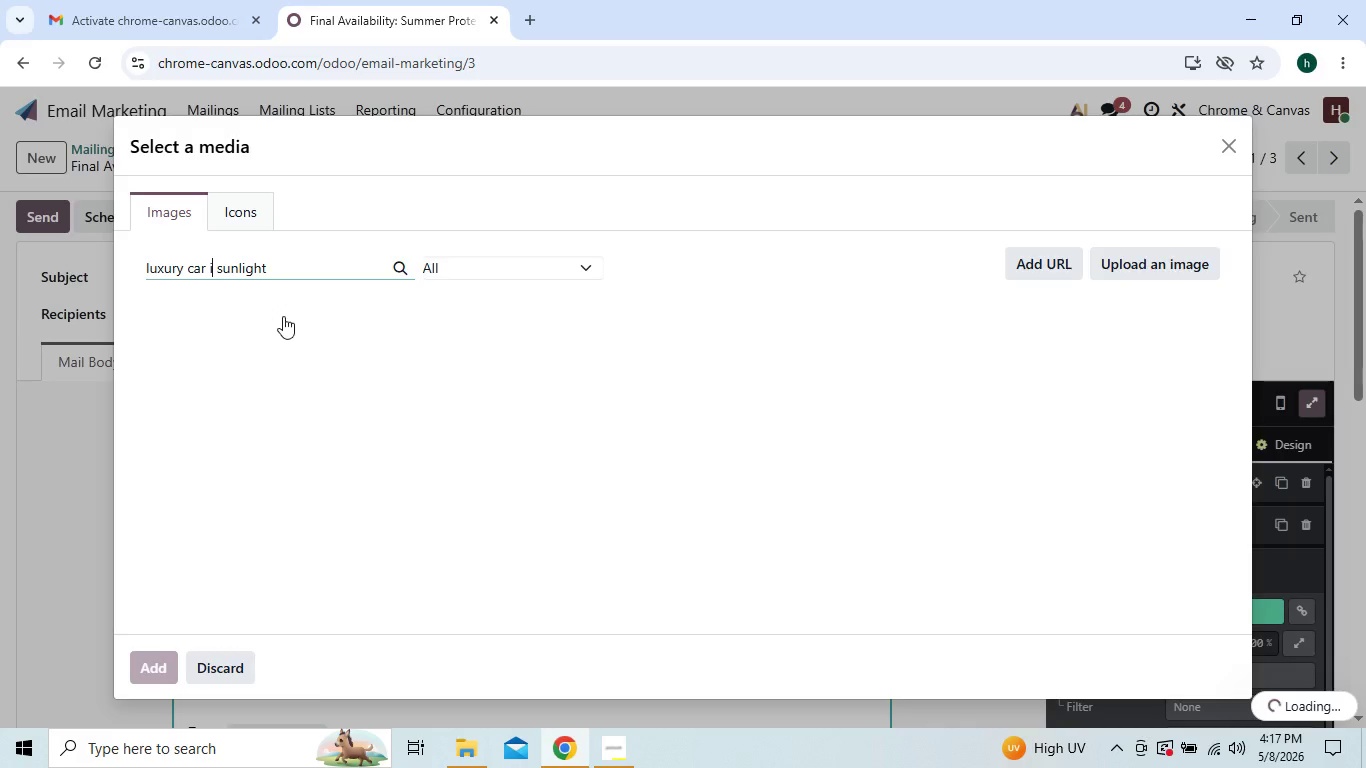 
wait(5.02)
 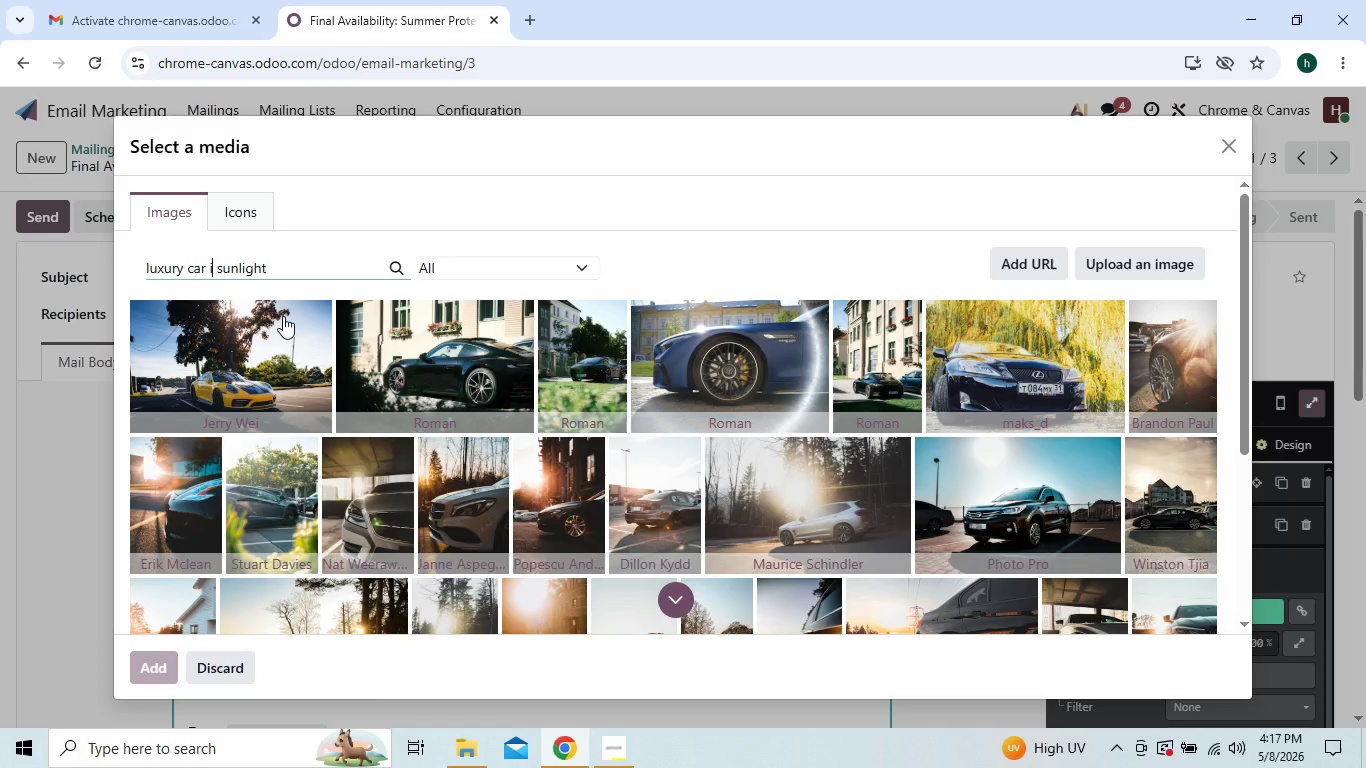 
type(nteri)
 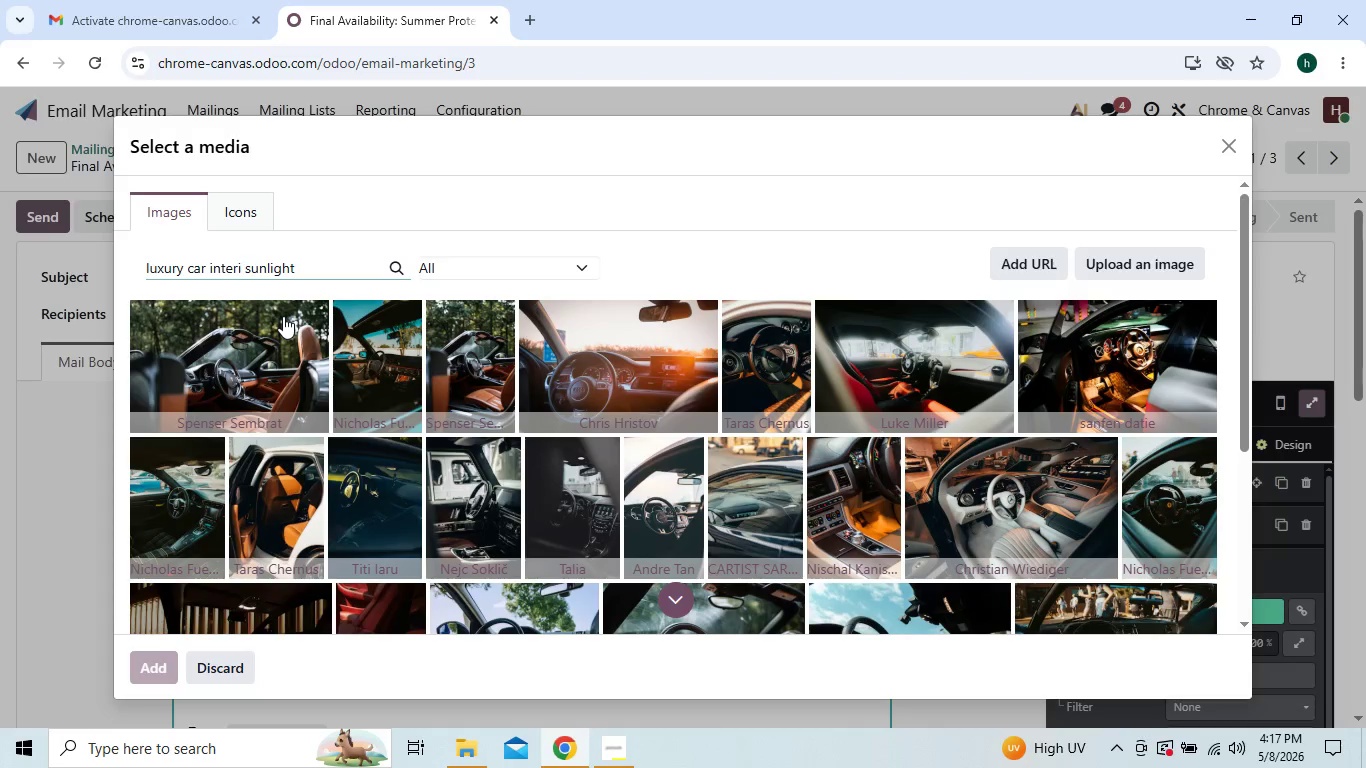 
wait(7.73)
 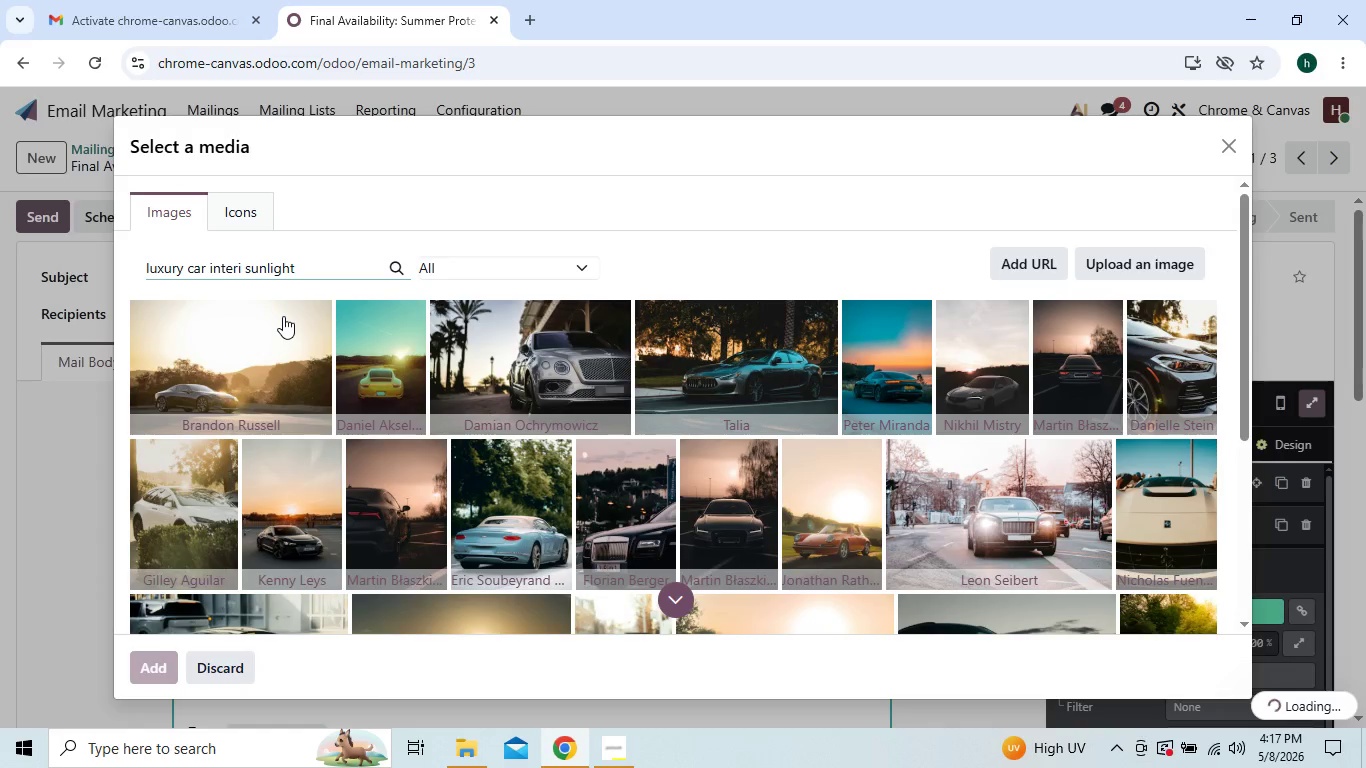 
type(ors )
key(Backspace)
 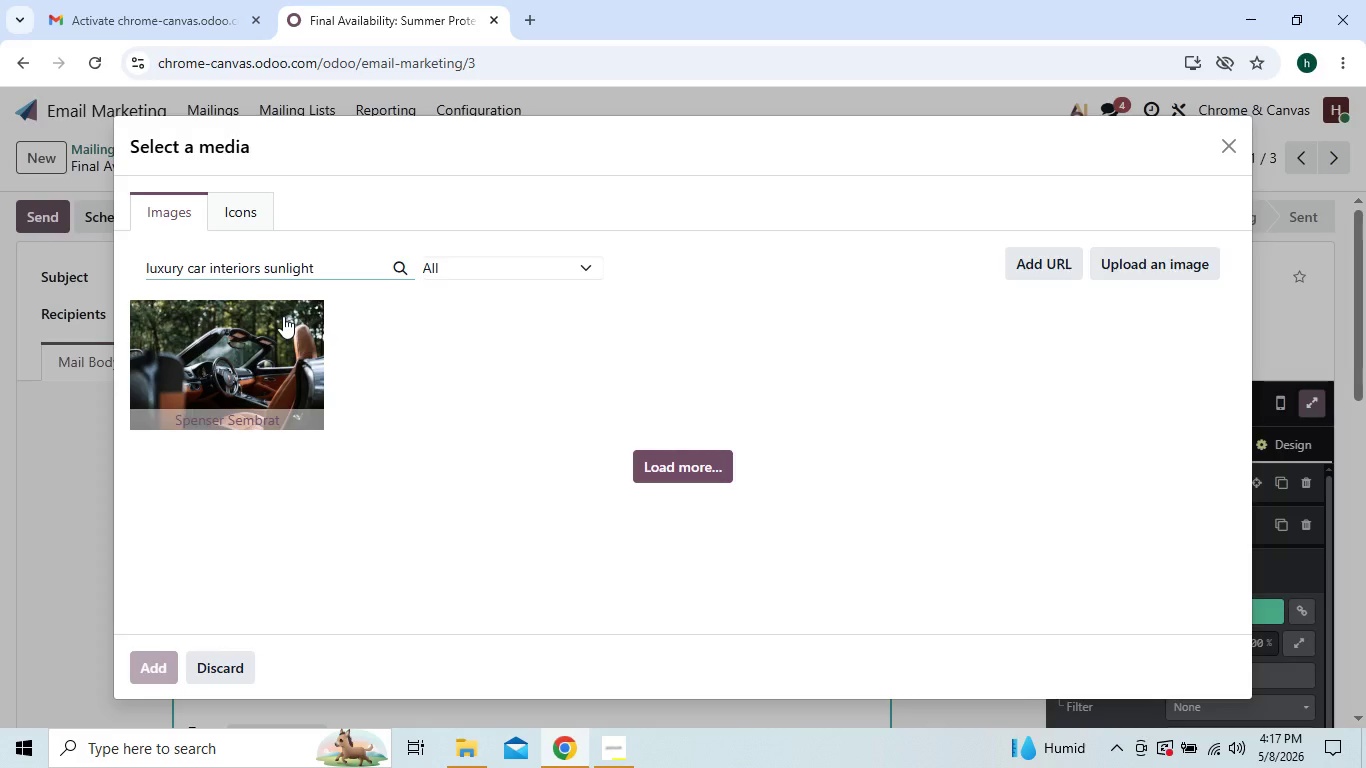 
wait(12.66)
 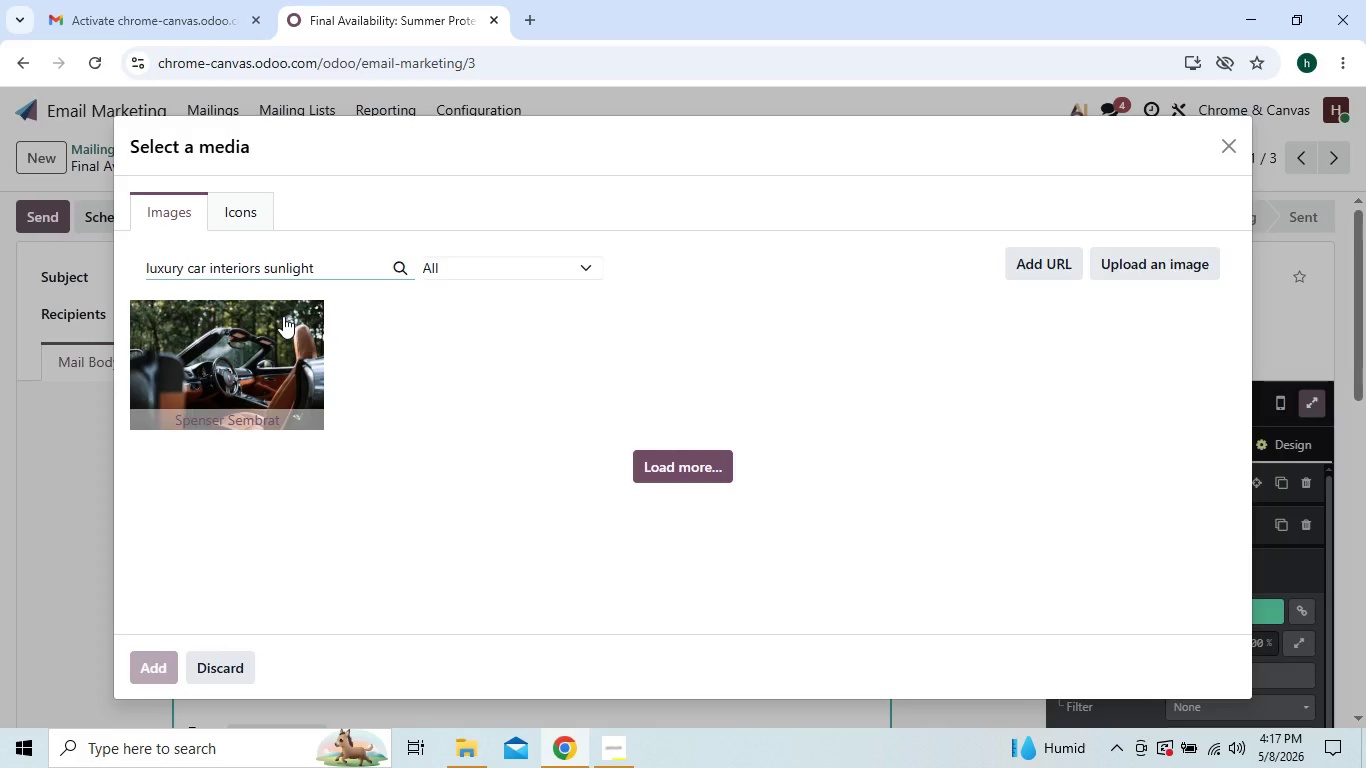 
left_click([619, 758])